 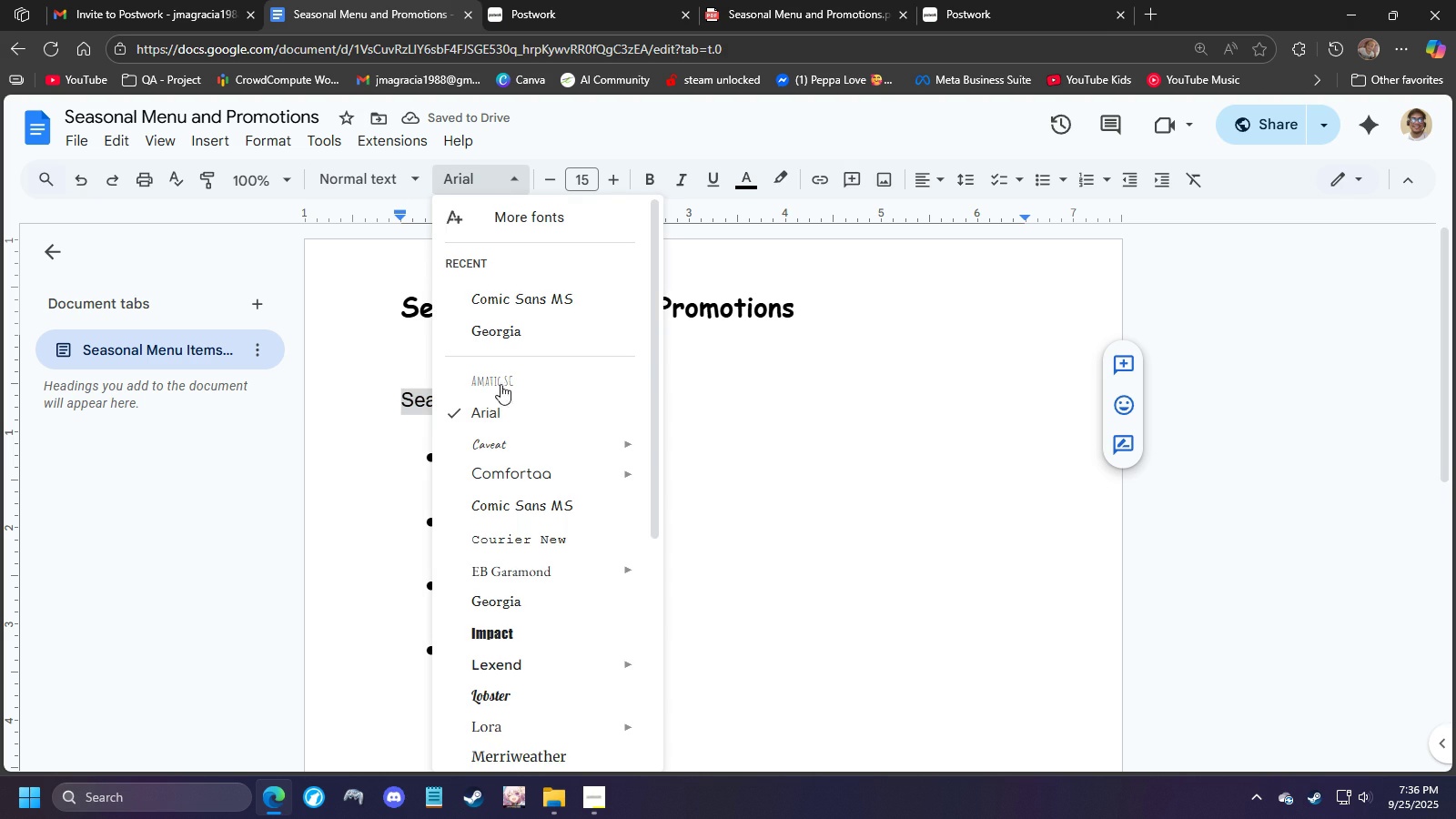 
left_click([526, 498])
 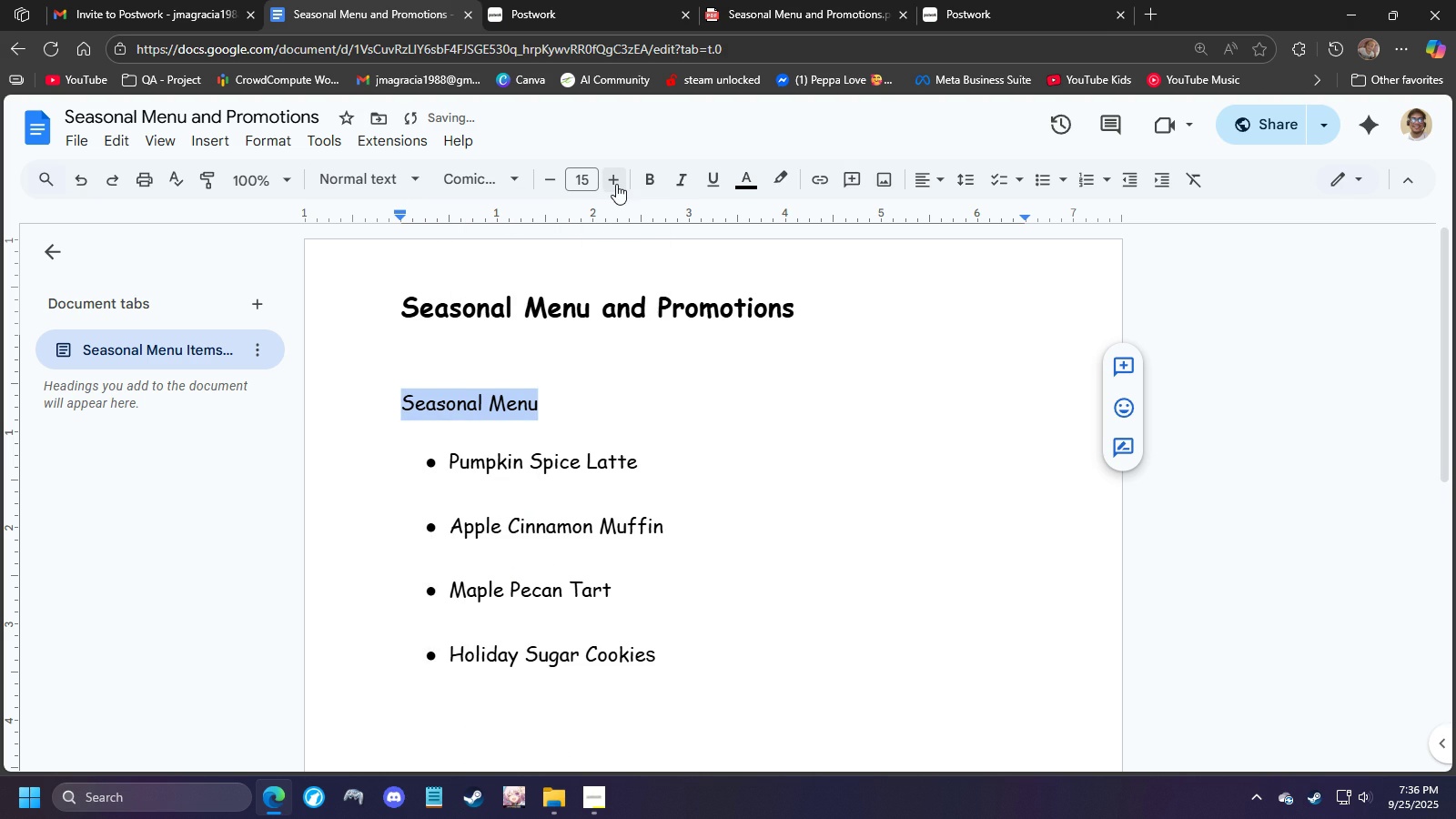 
double_click([616, 183])
 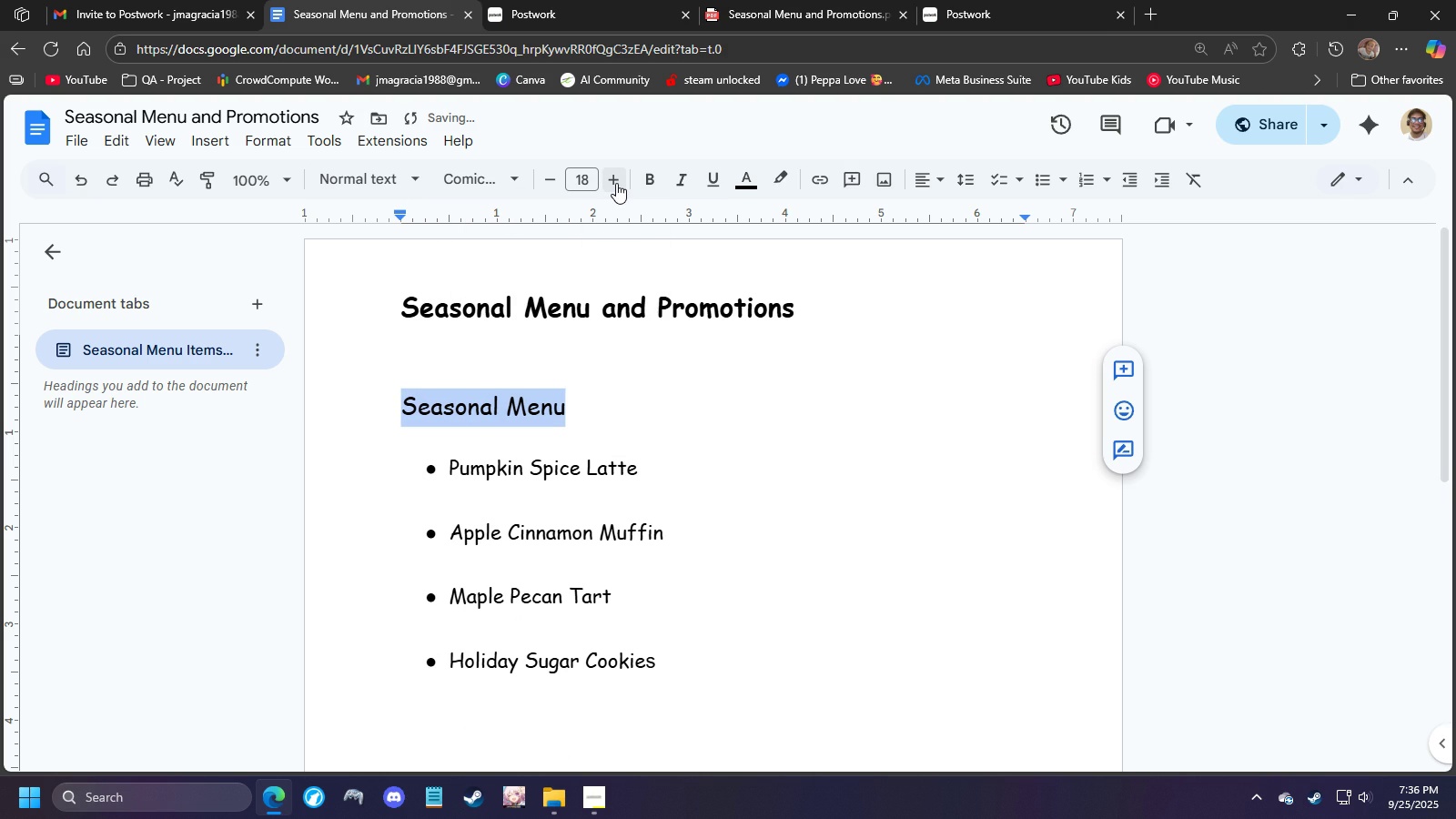 
triple_click([616, 183])
 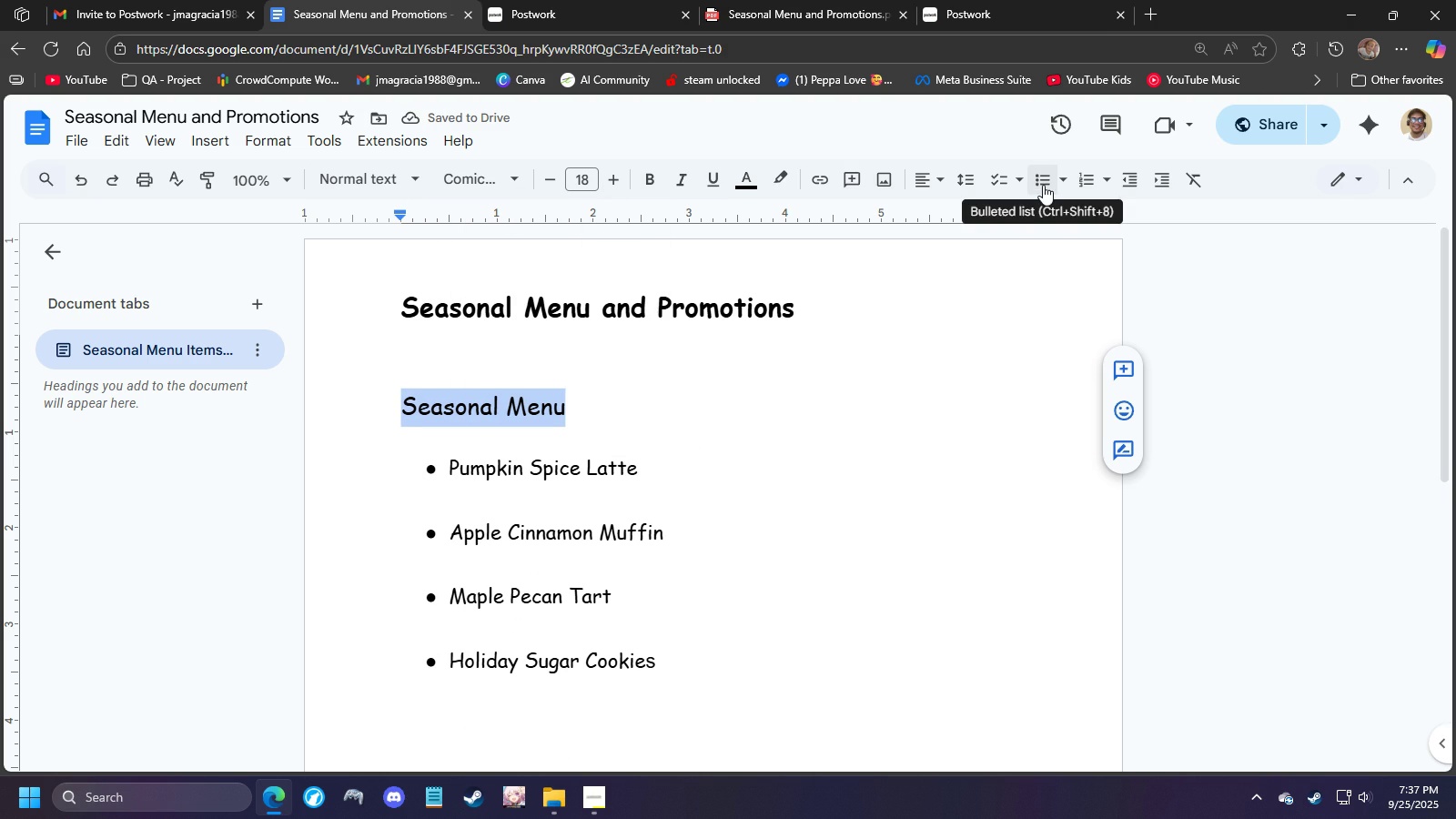 
wait(5.98)
 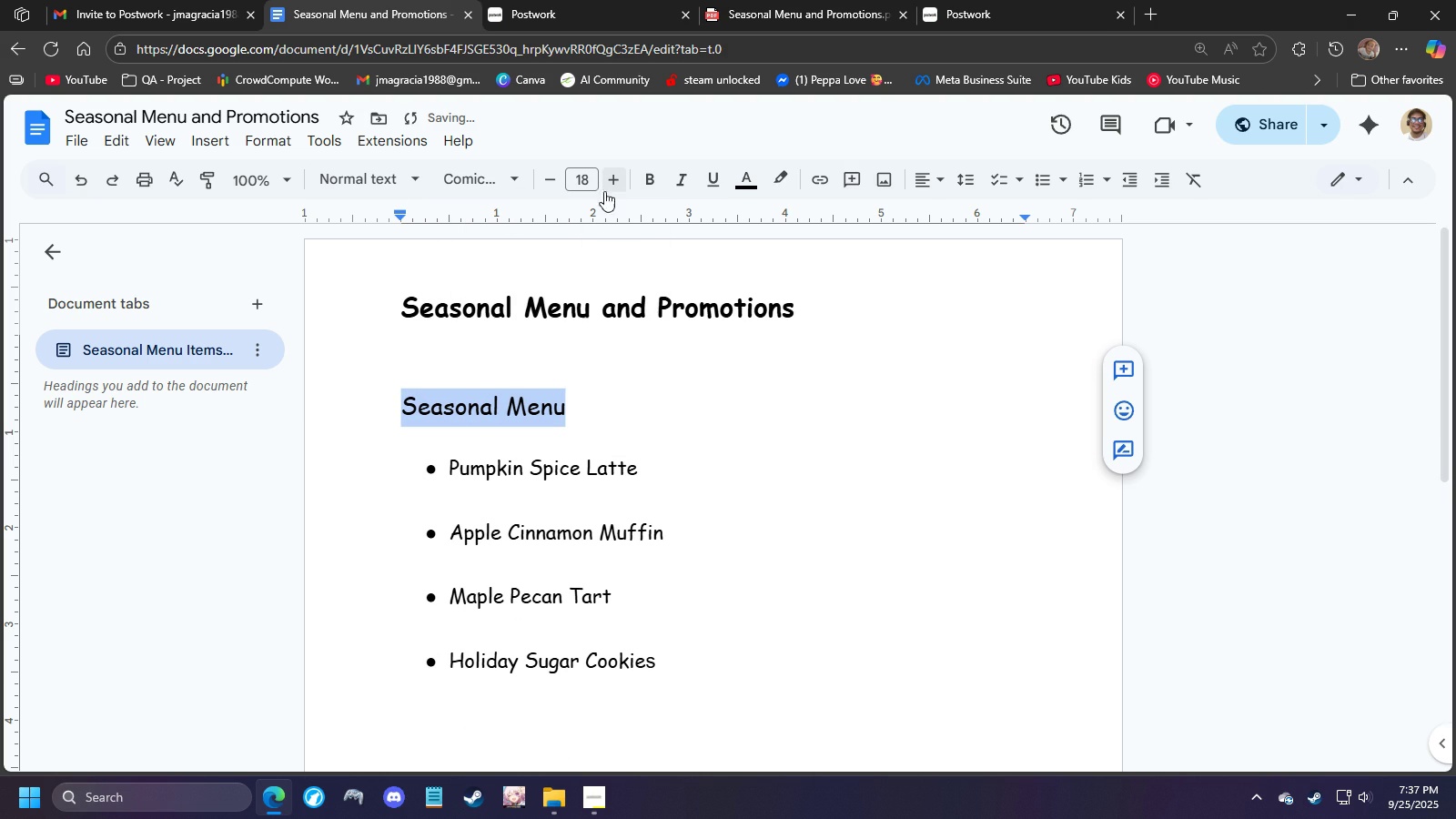 
left_click([424, 417])